 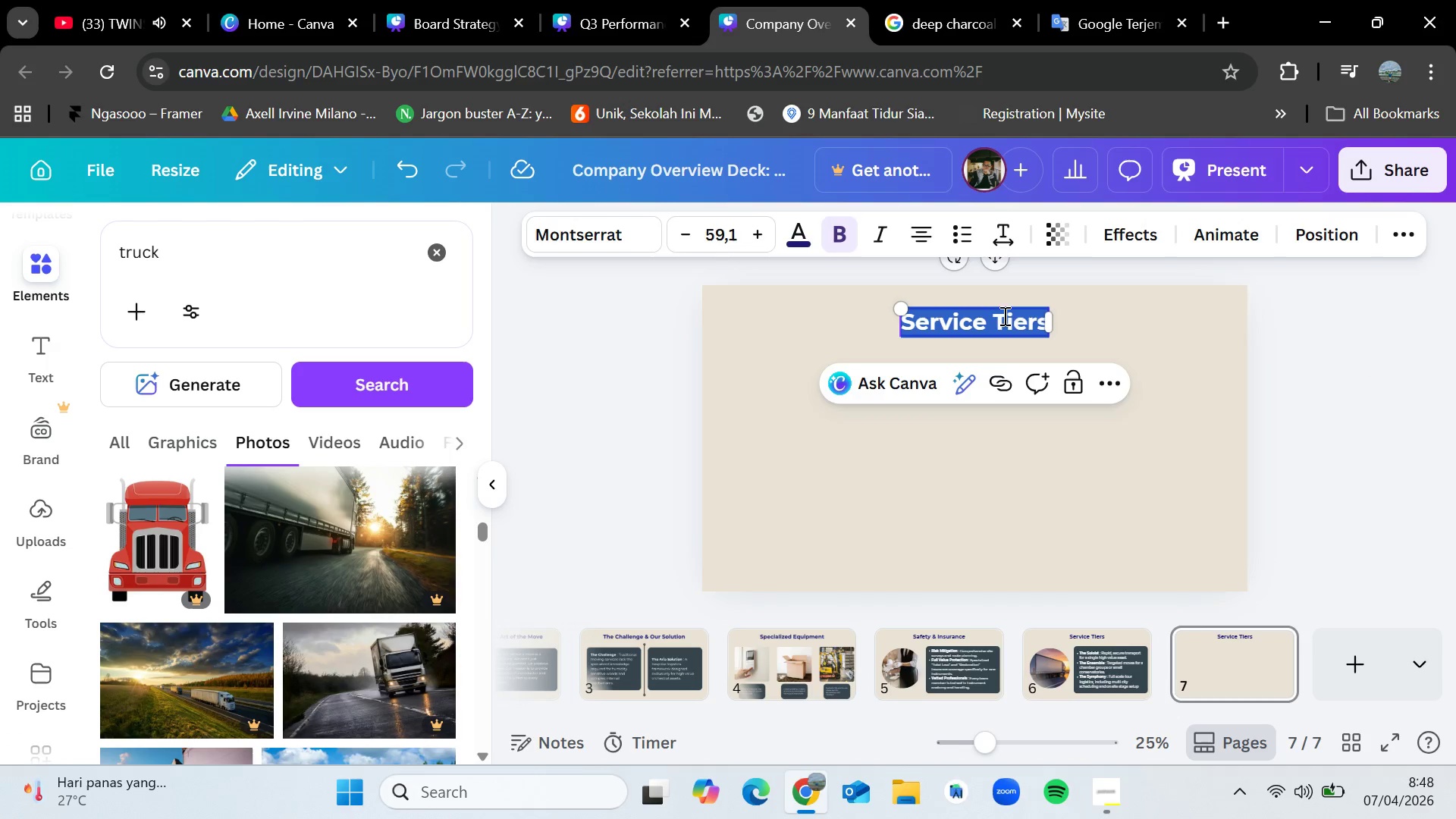 
key(Control+V)
 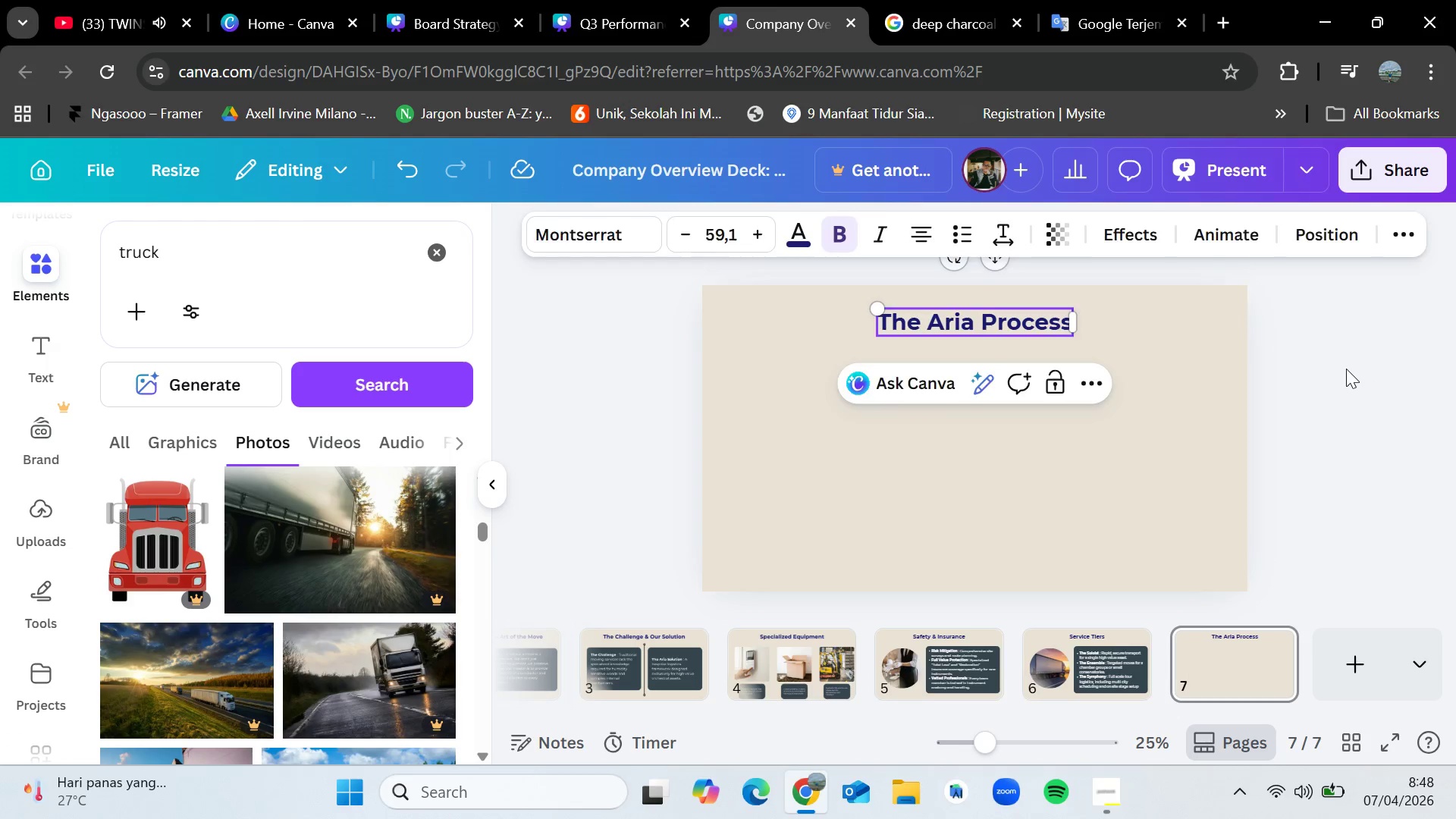 
left_click([1346, 369])
 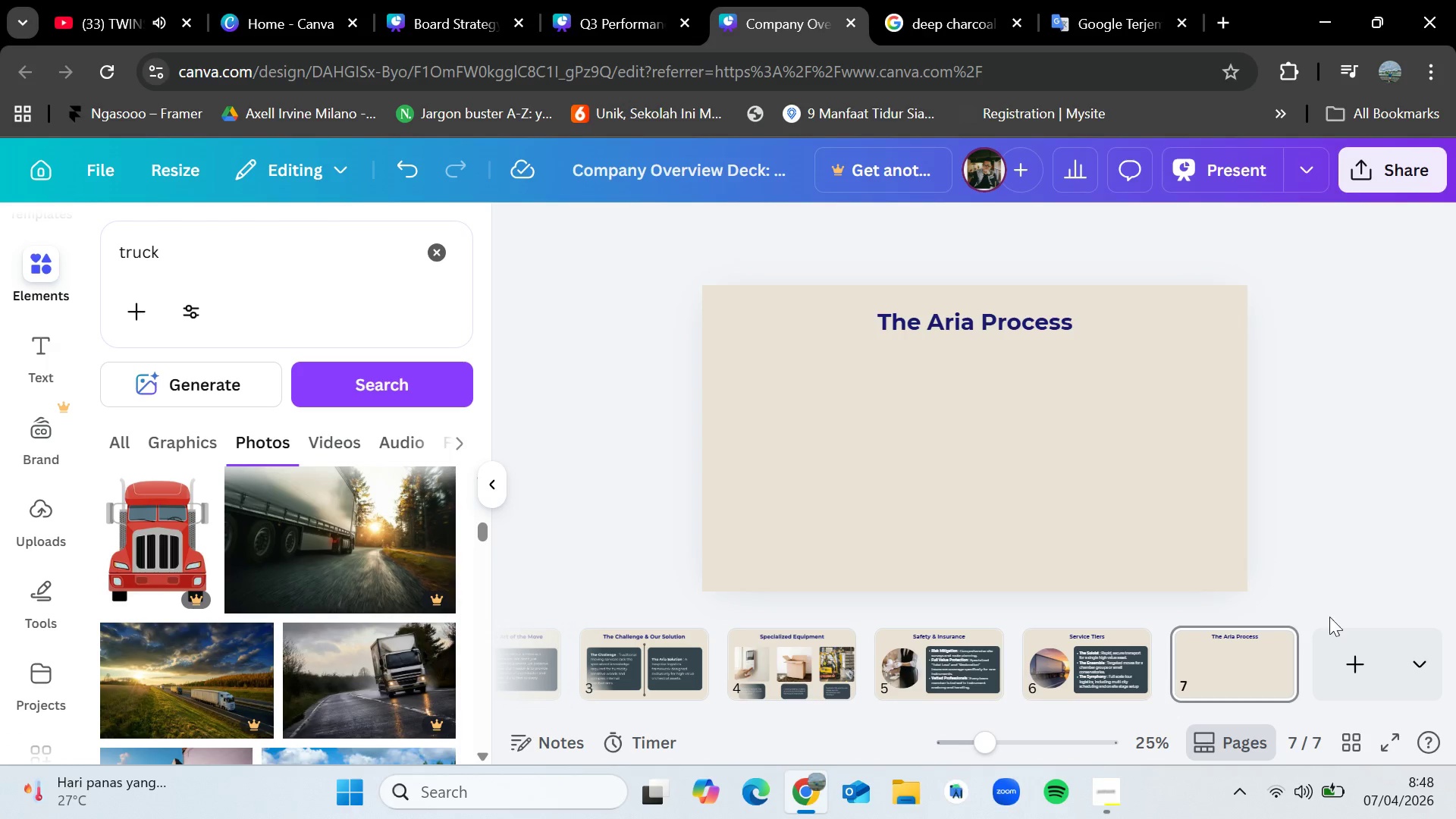 
wait(5.33)
 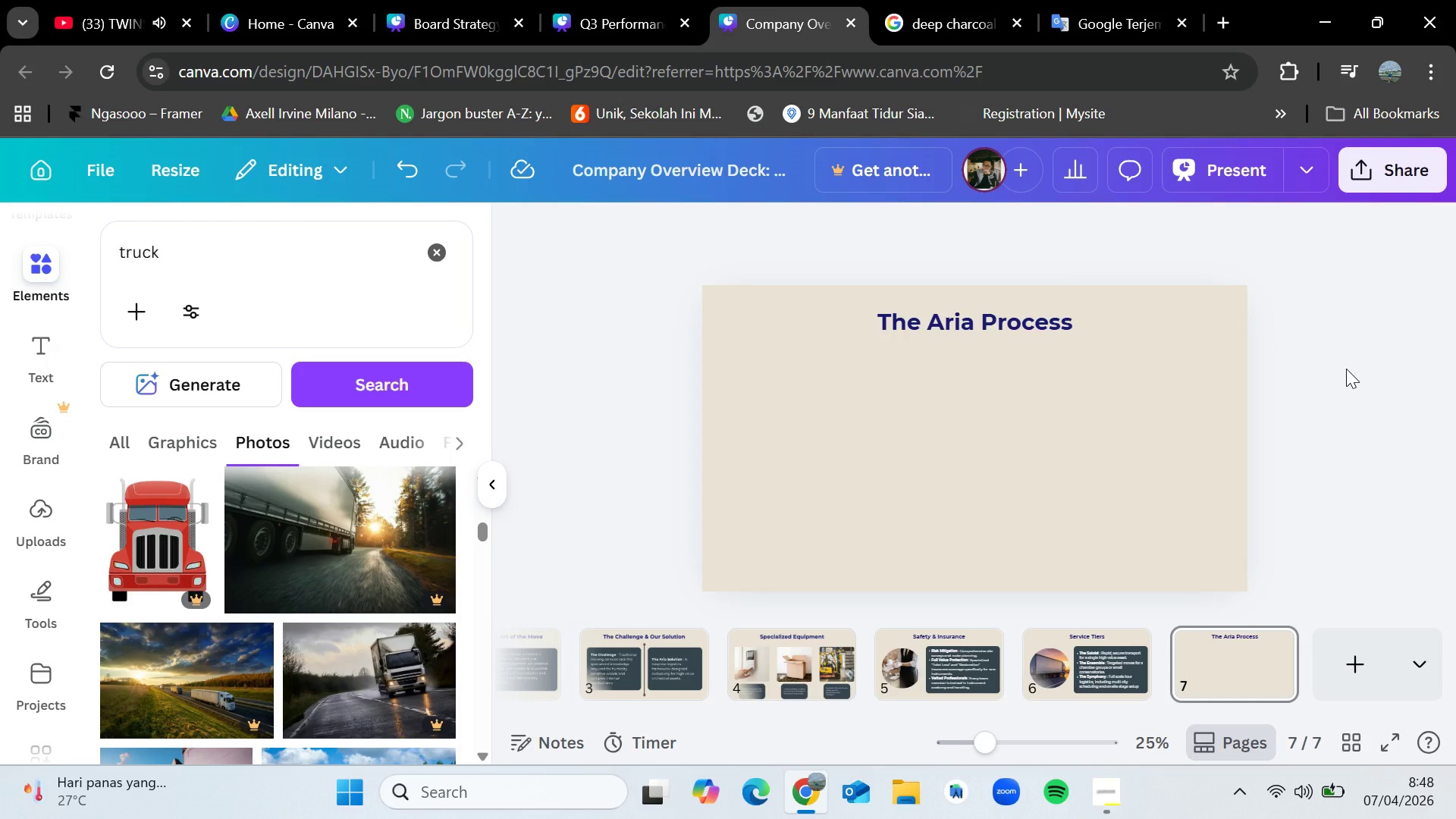 
left_click([1076, 646])
 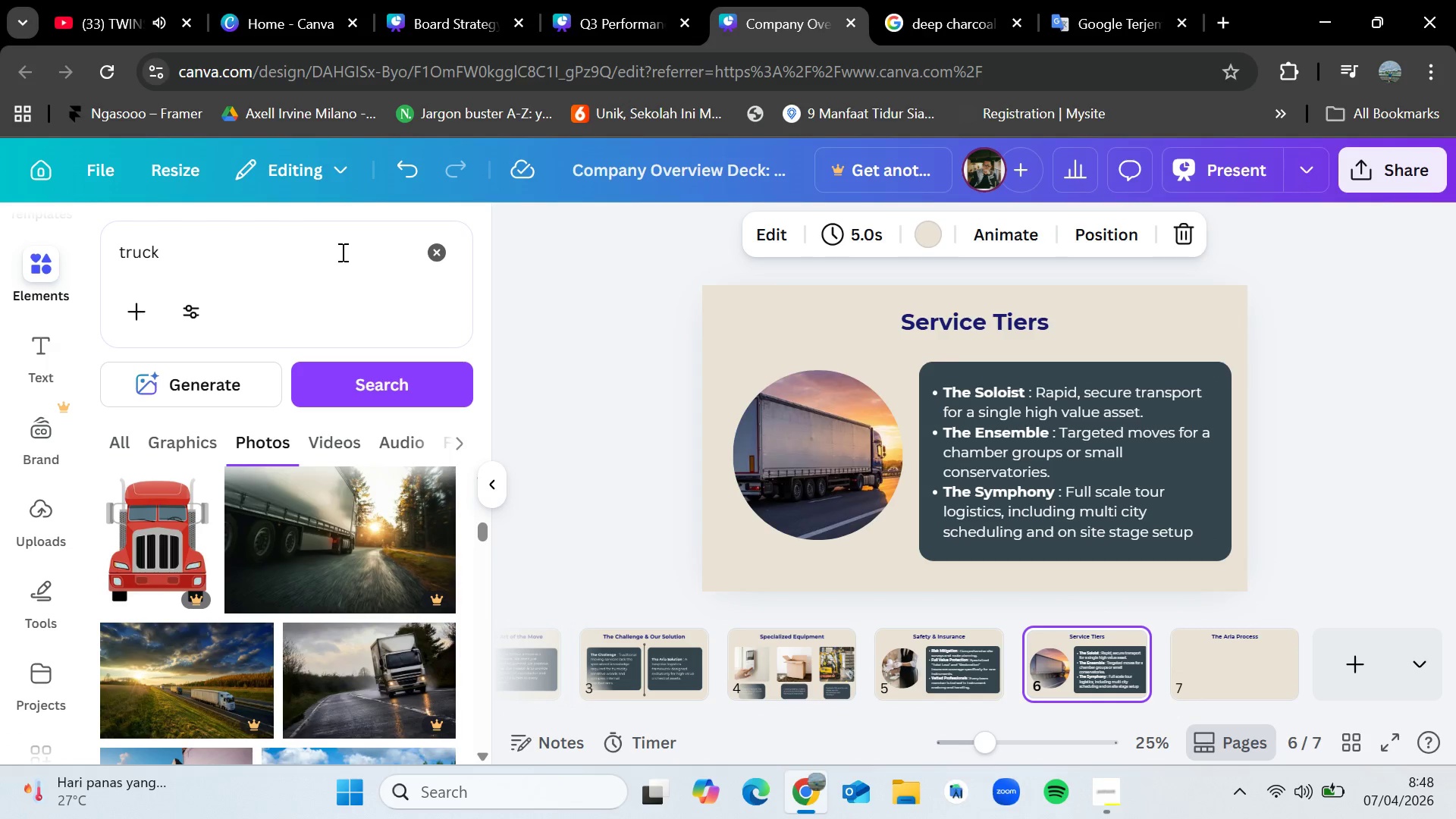 
left_click([461, 253])
 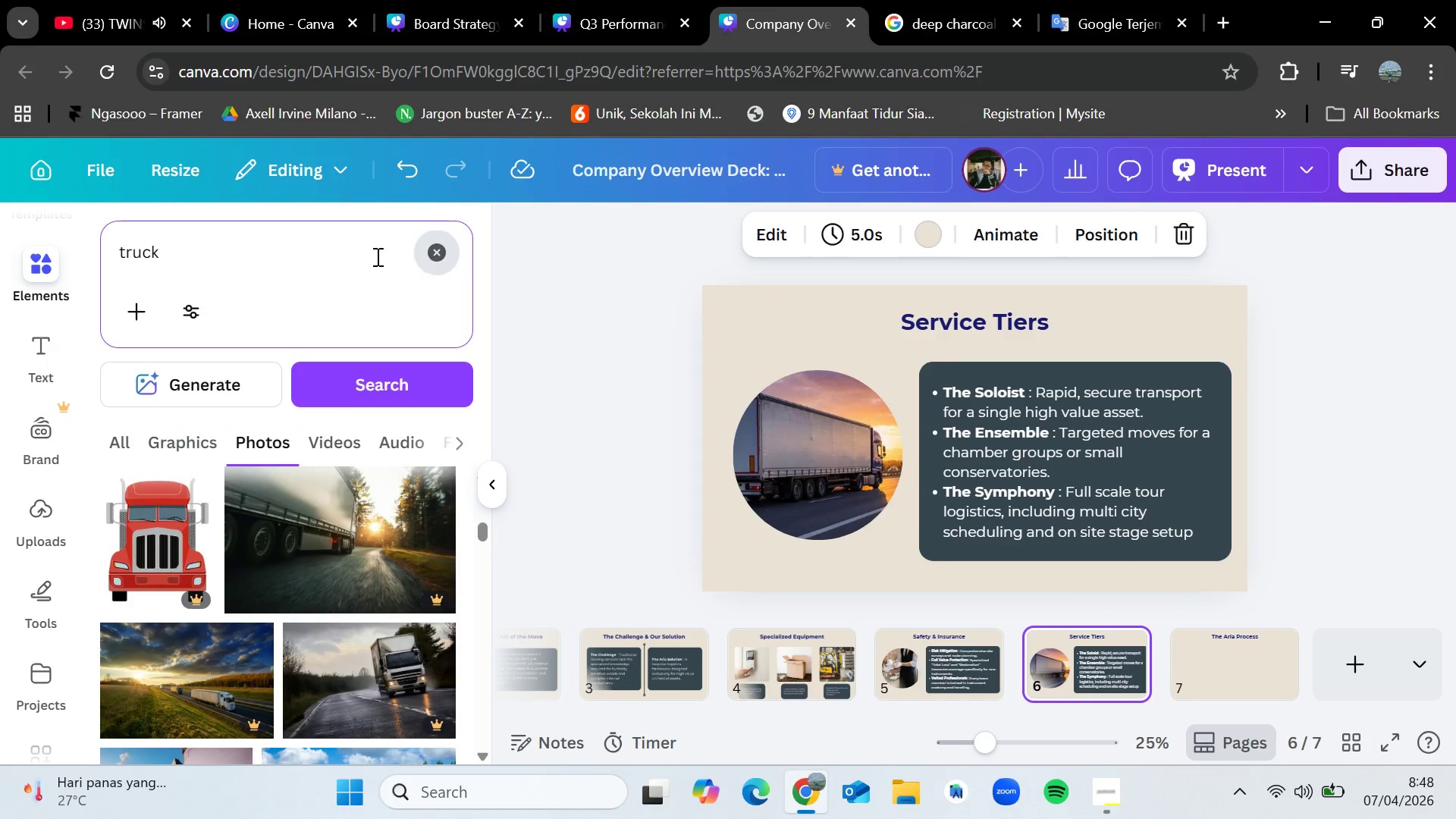 
double_click([346, 247])
 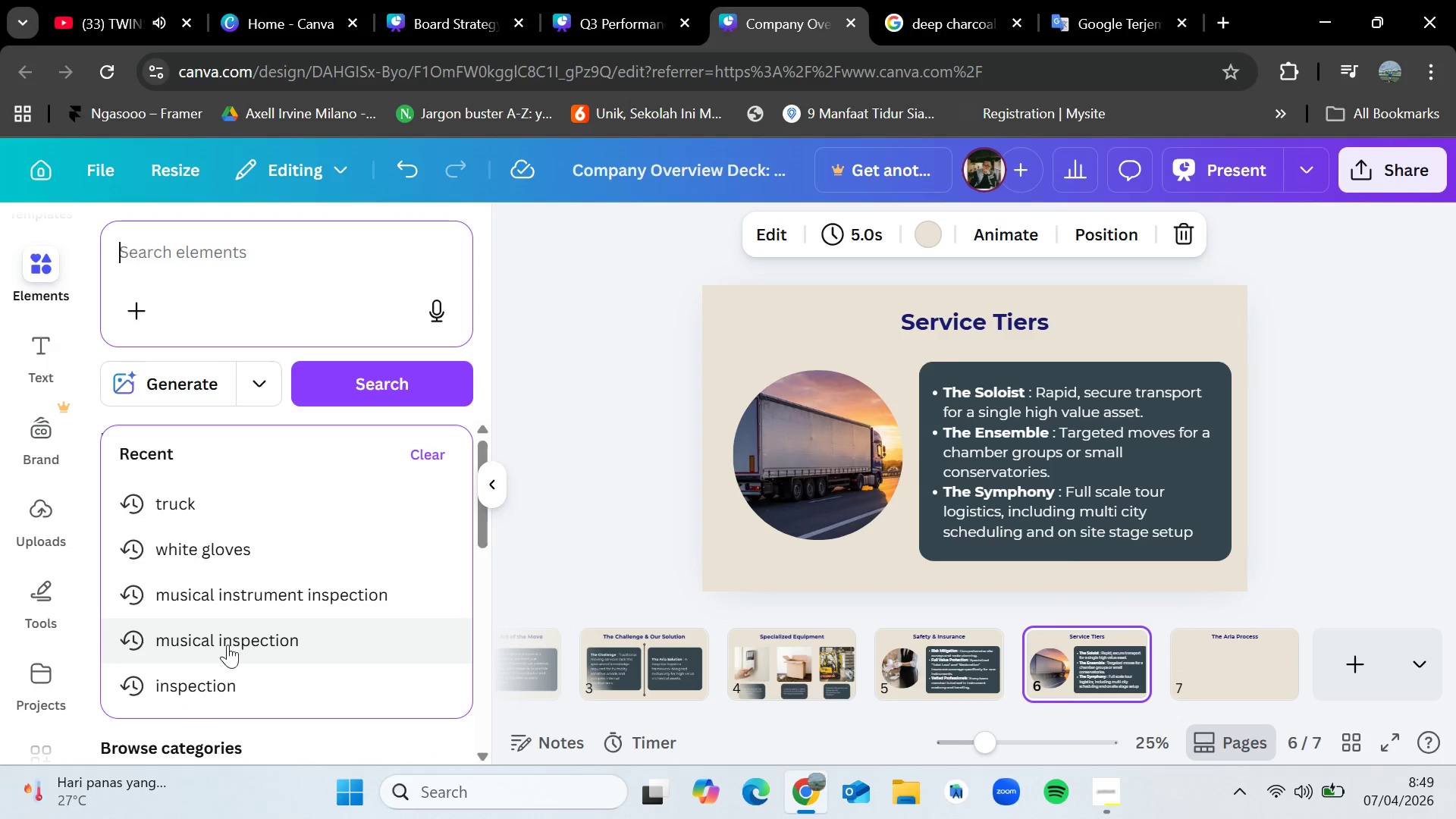 
left_click([224, 675])
 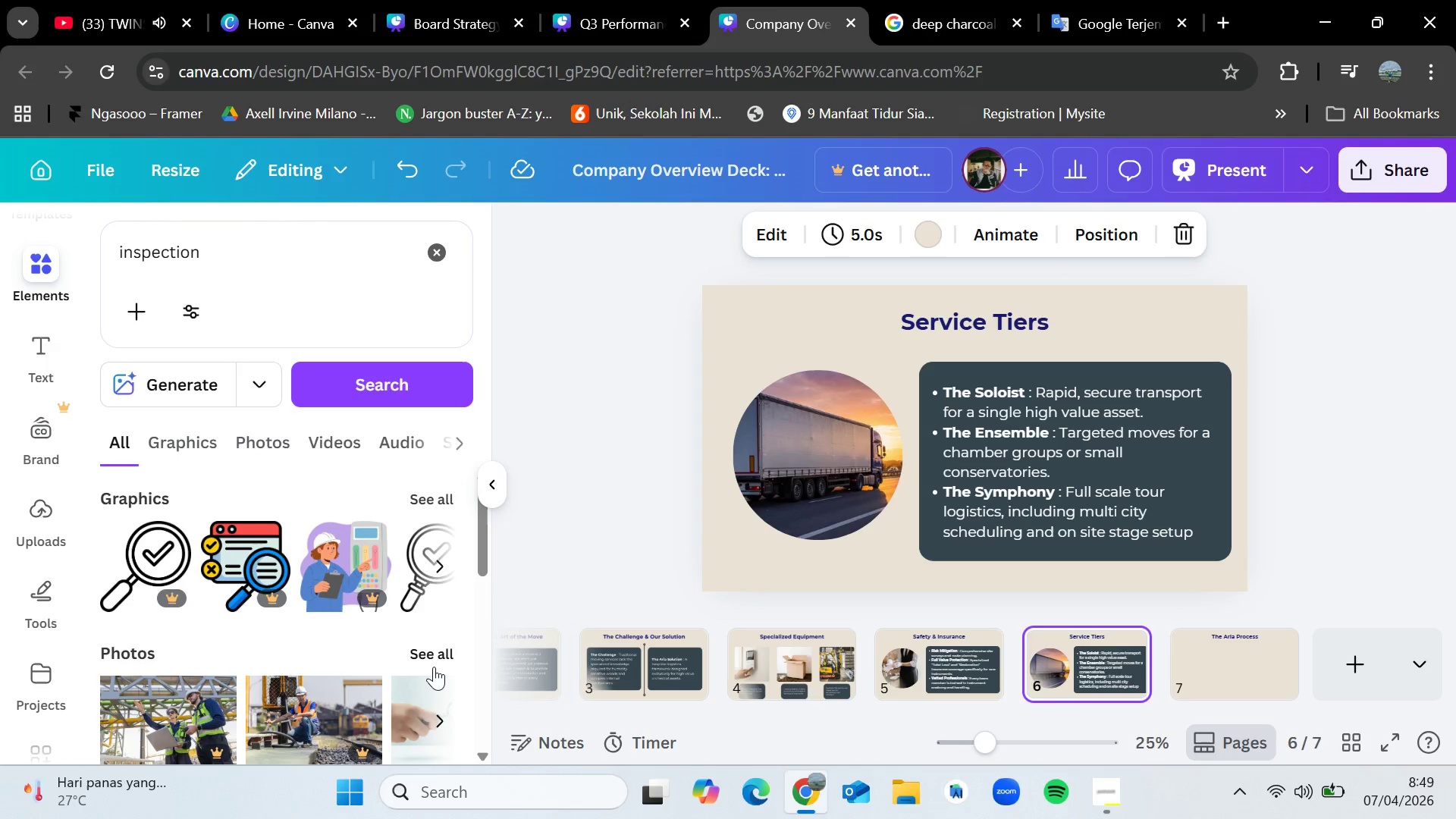 
left_click([435, 655])
 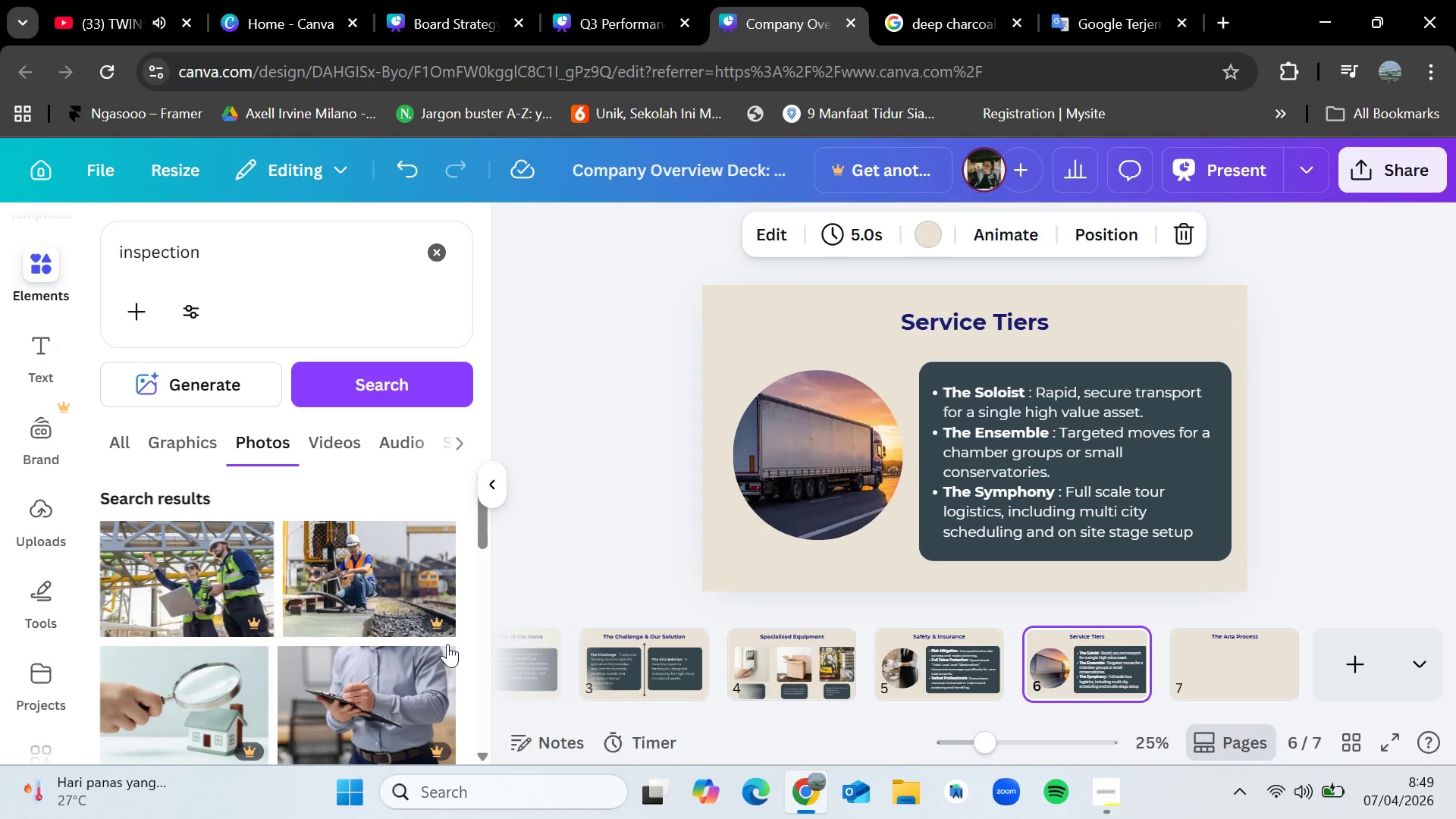 
scroll: coordinate [318, 627], scroll_direction: down, amount: 4.0
 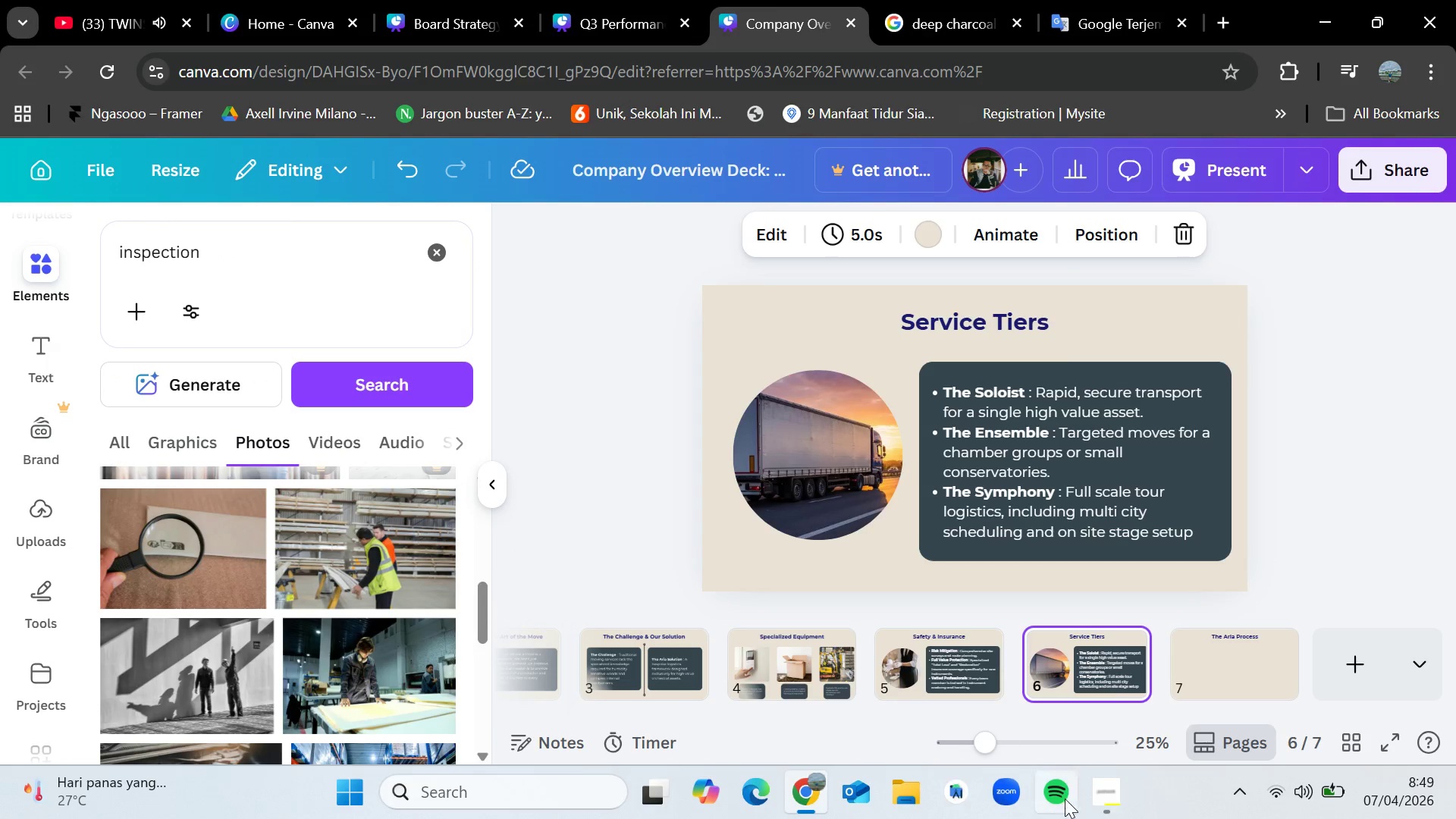 
left_click([1104, 795])